 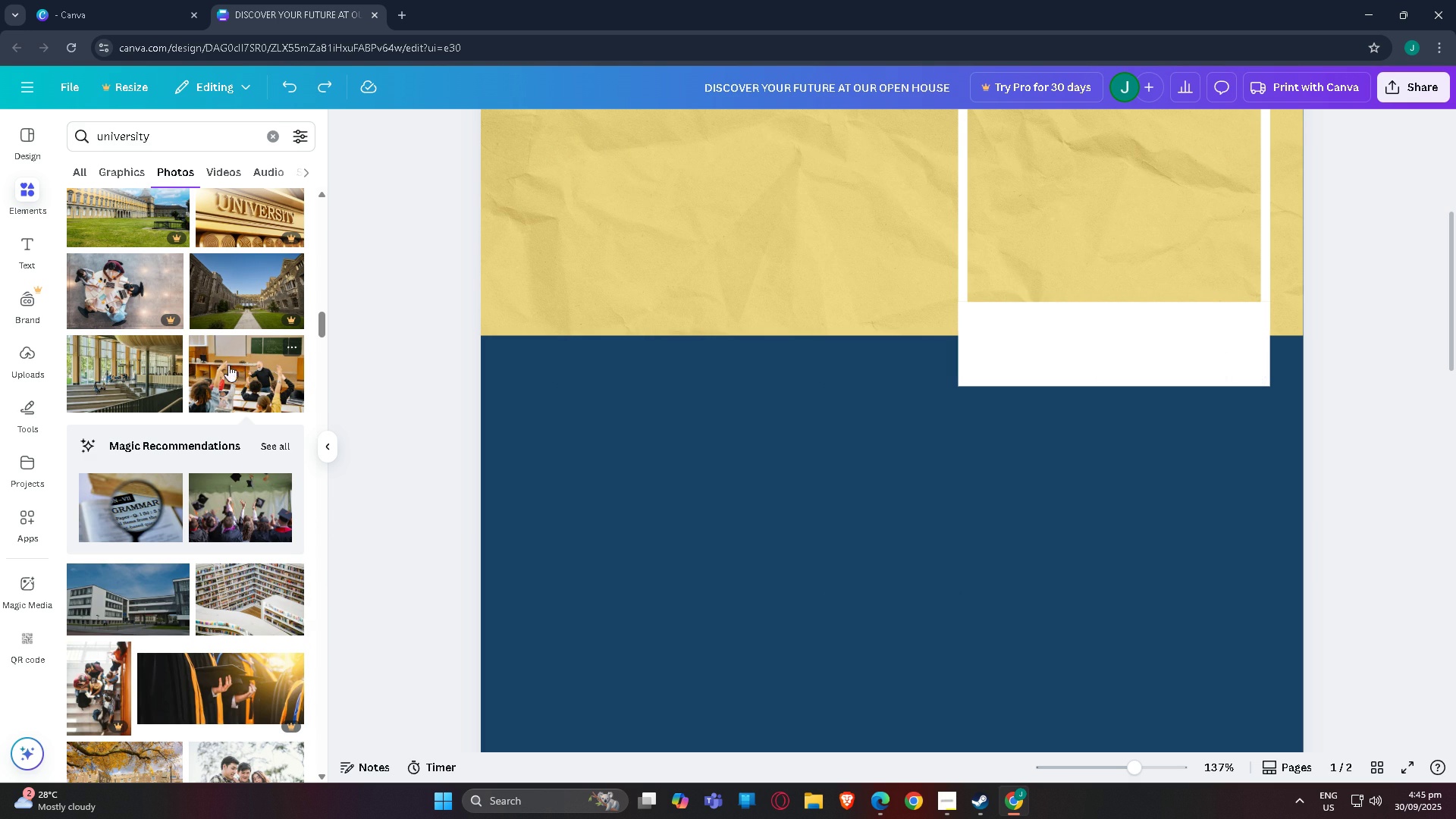 
scroll: coordinate [180, 432], scroll_direction: down, amount: 8.0
 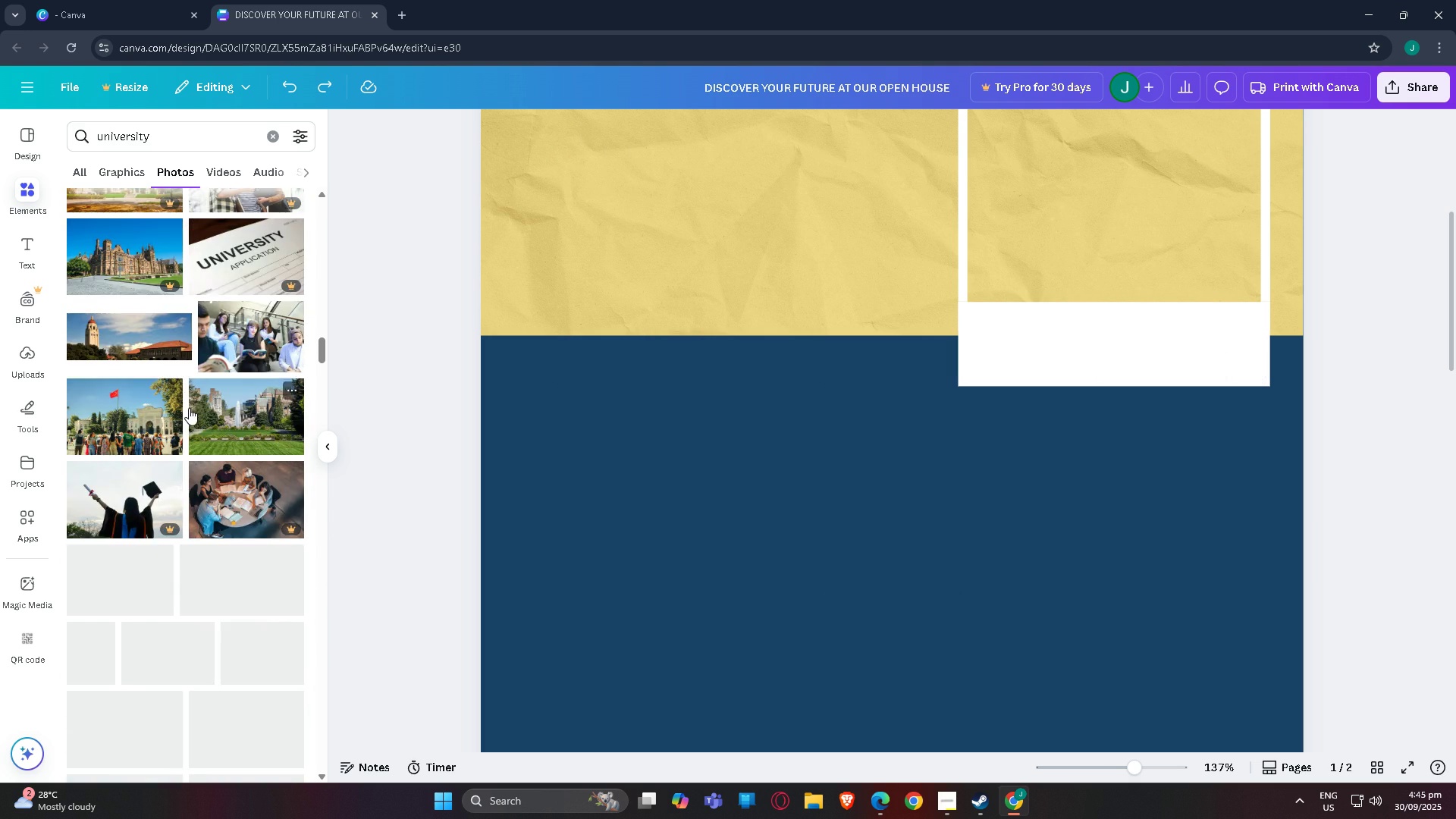 
scroll: coordinate [189, 408], scroll_direction: up, amount: 2.0
 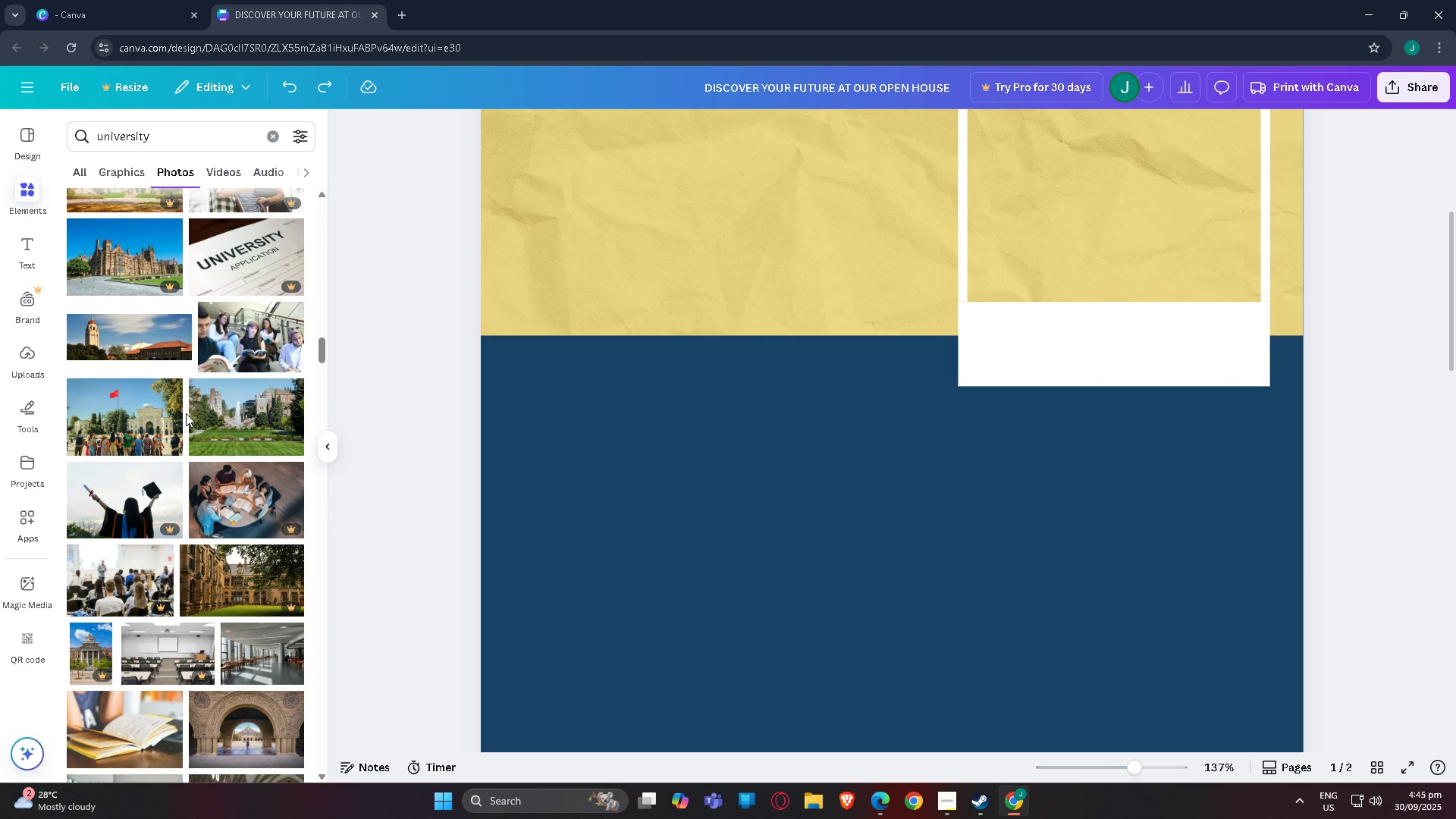 
scroll: coordinate [189, 329], scroll_direction: down, amount: 19.0
 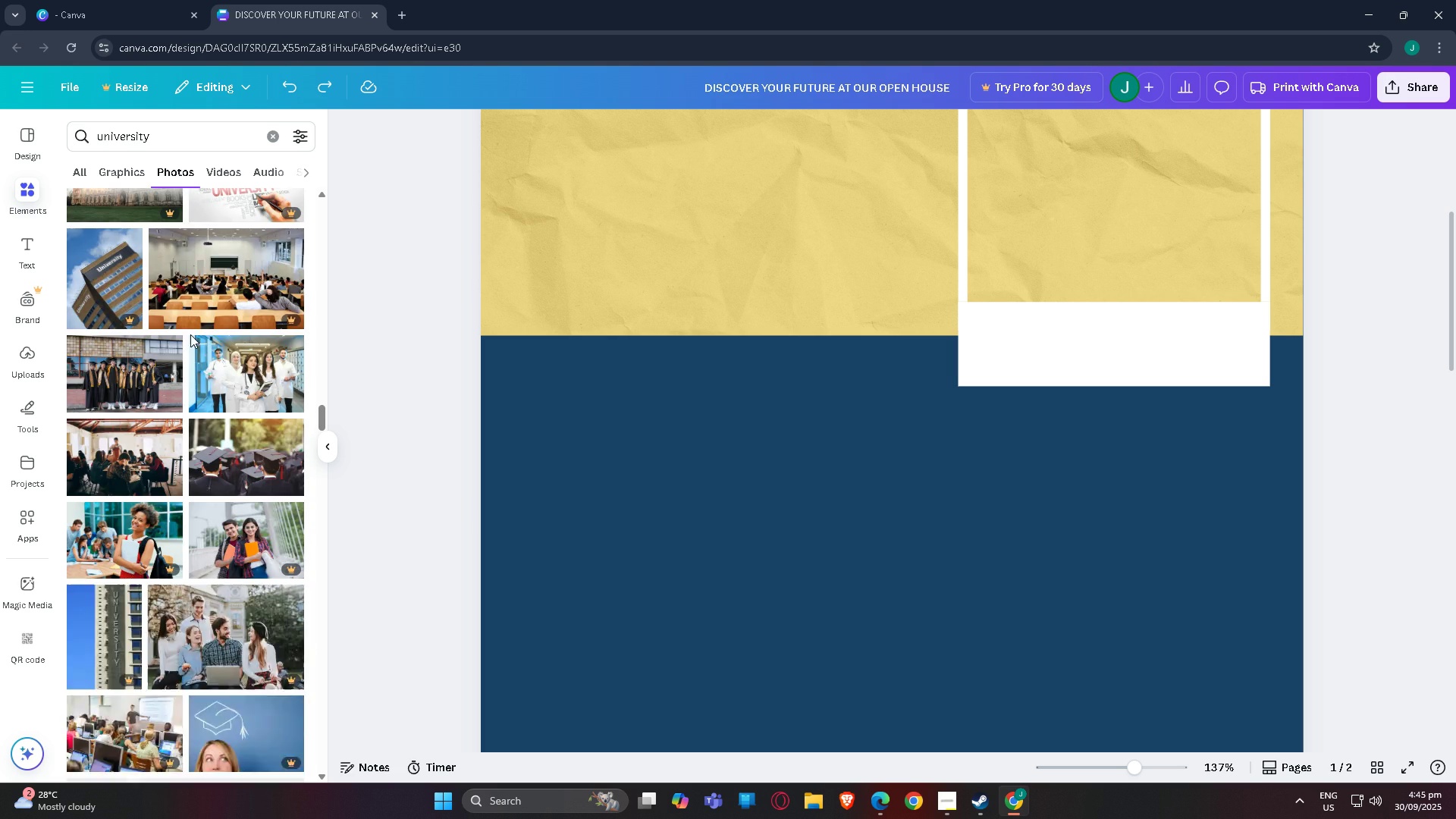 
scroll: coordinate [188, 333], scroll_direction: down, amount: 13.0
 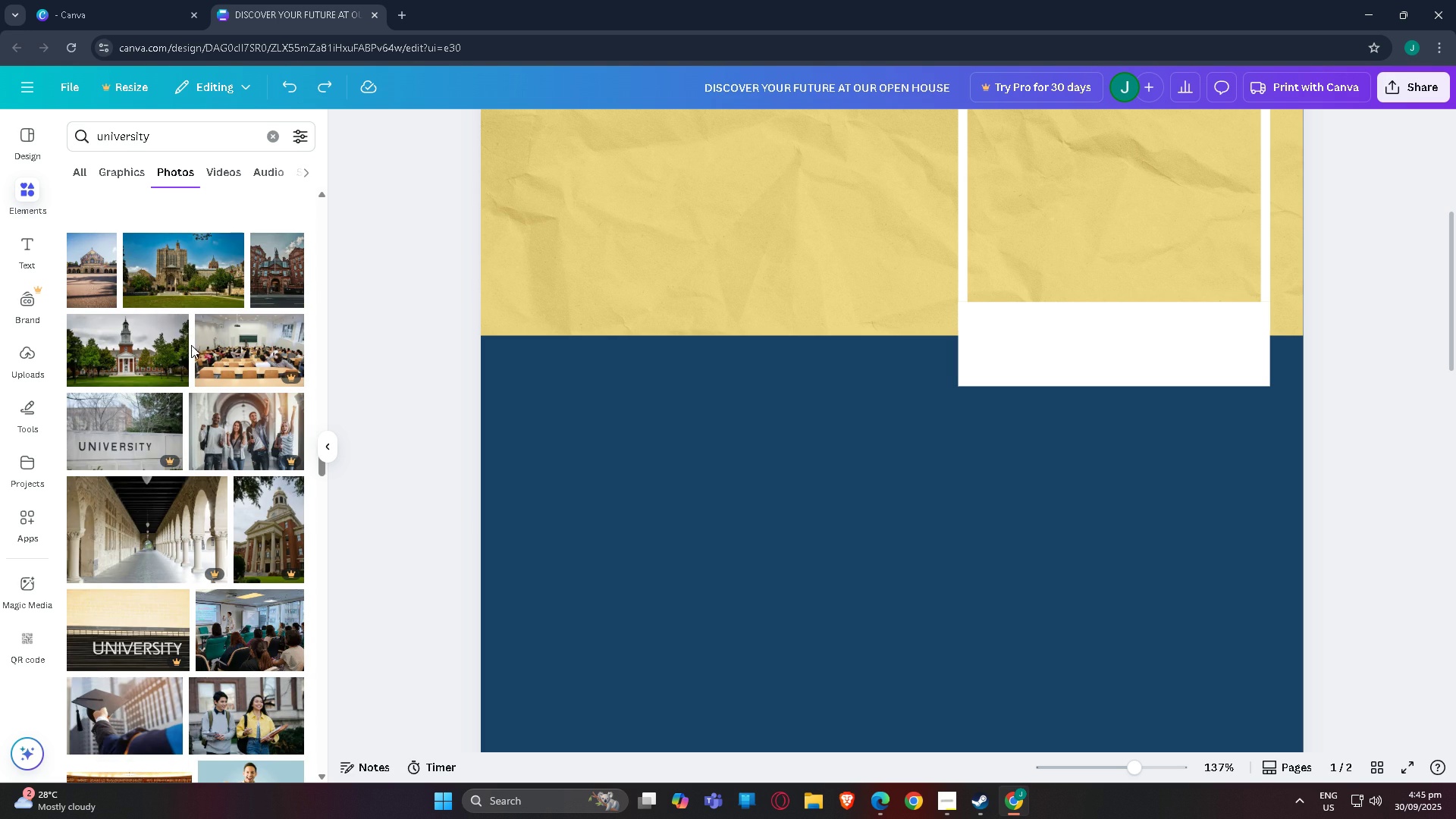 
scroll: coordinate [240, 380], scroll_direction: up, amount: 4.0
 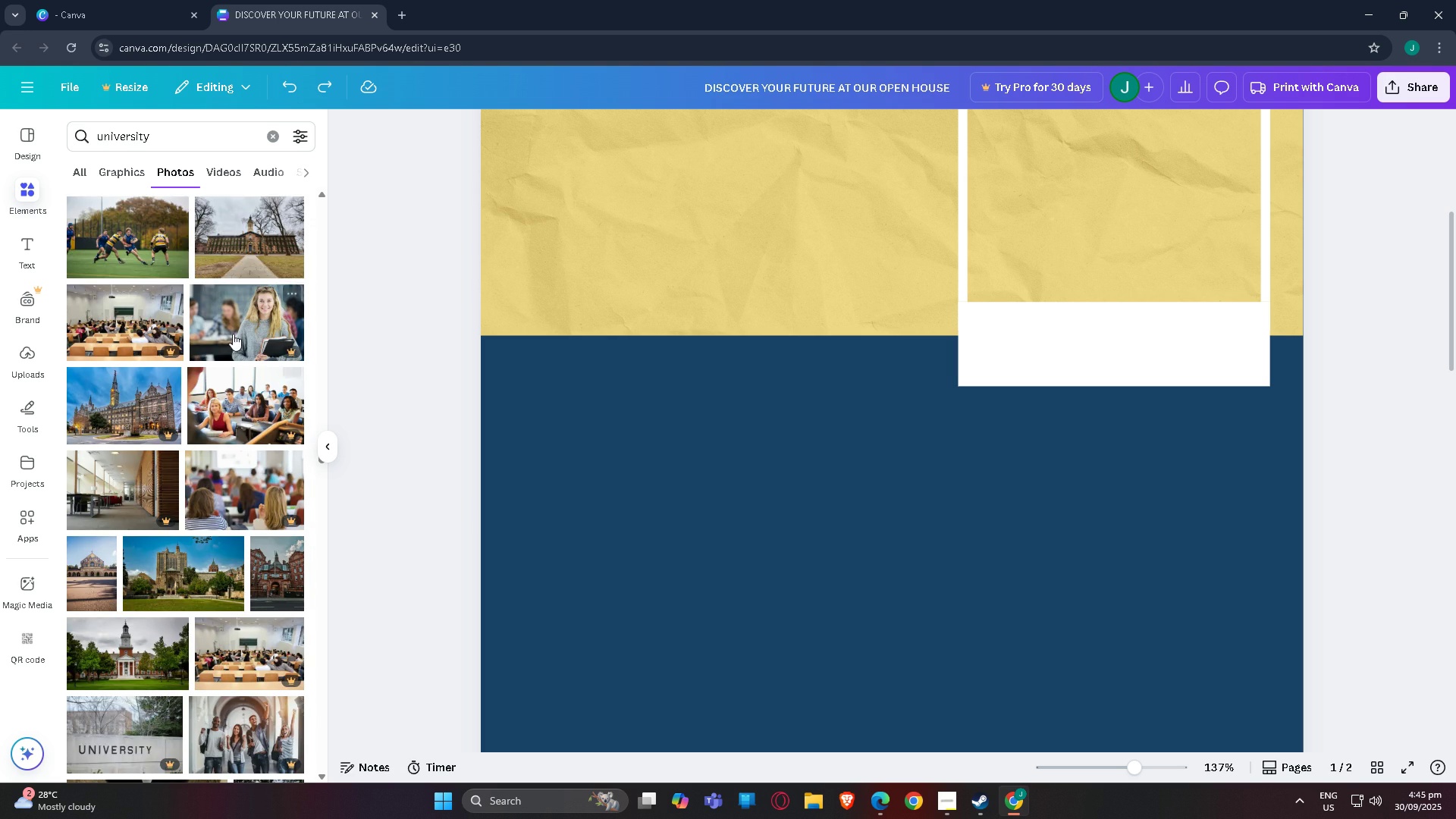 
scroll: coordinate [147, 391], scroll_direction: down, amount: 16.0
 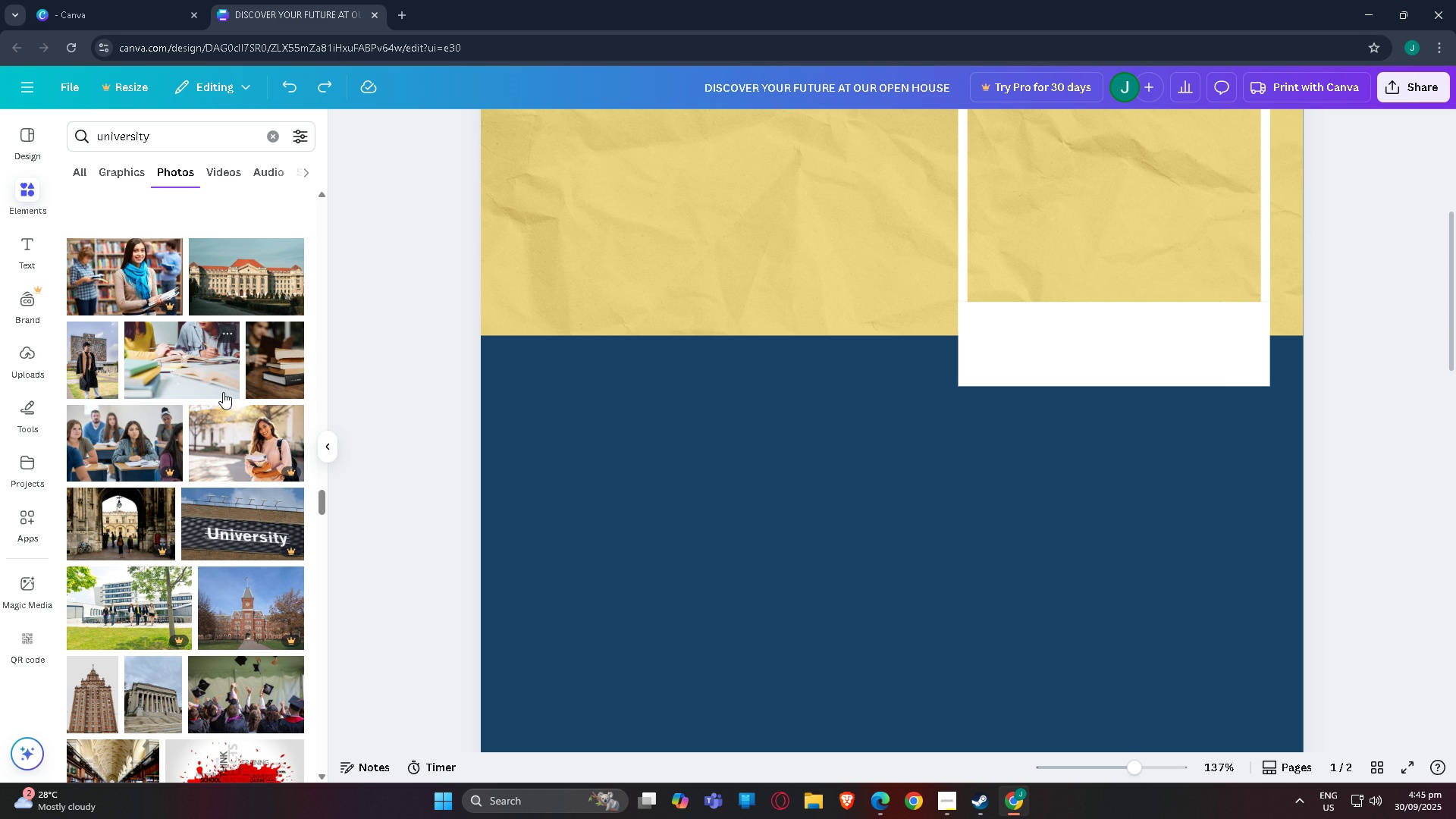 
left_click([110, 366])
 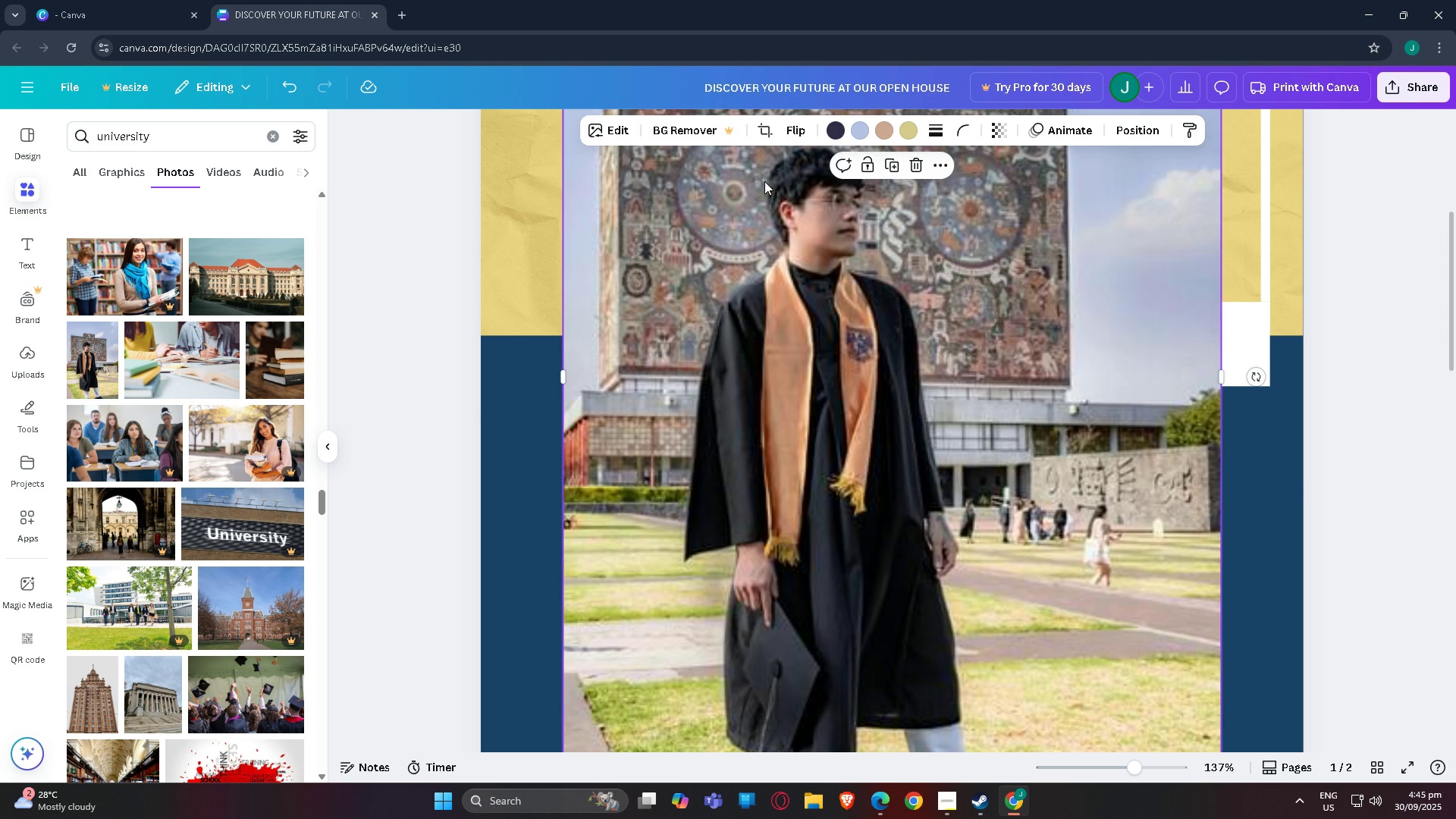 
scroll: coordinate [741, 266], scroll_direction: up, amount: 2.0